 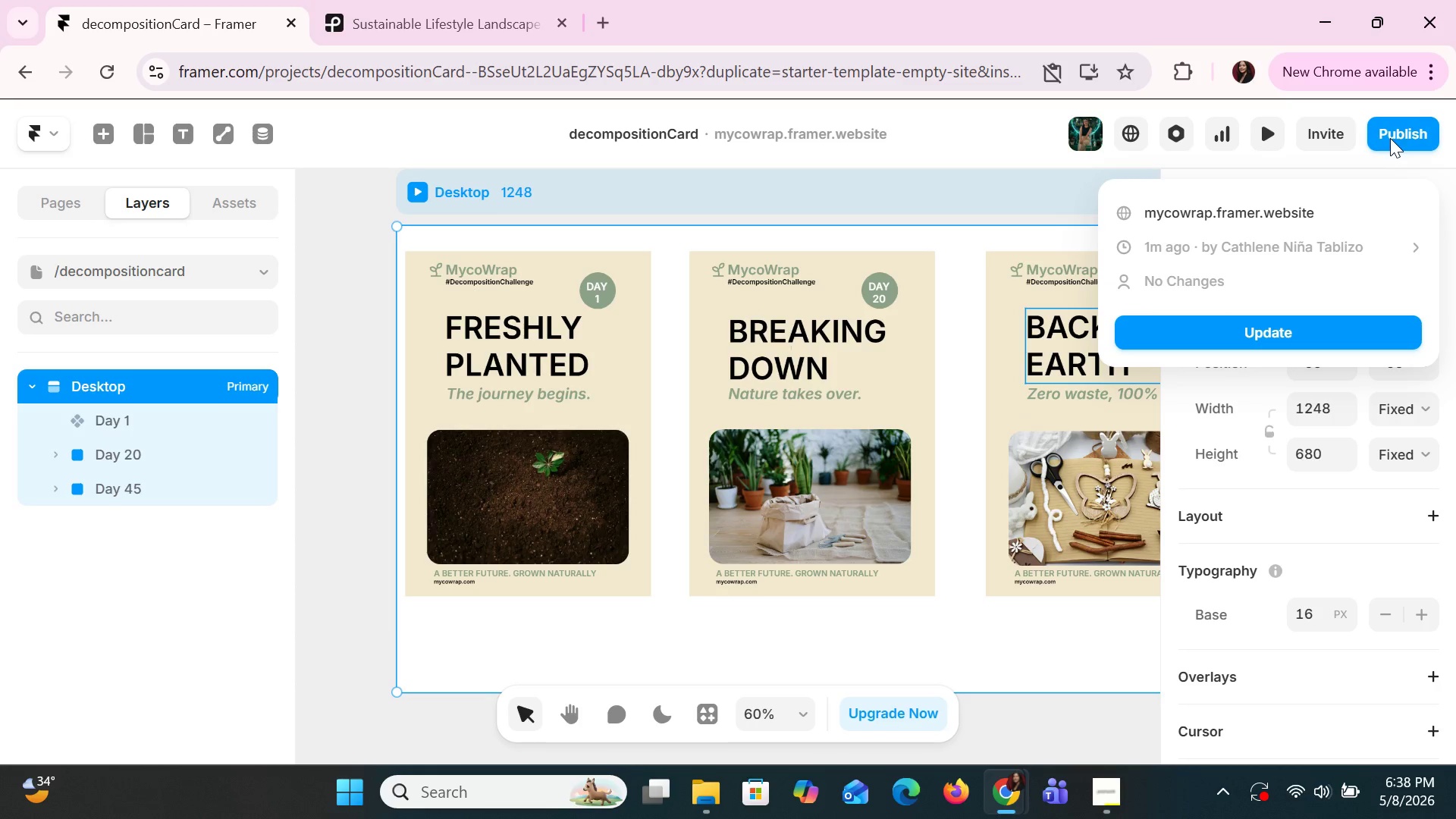 
left_click([1408, 249])
 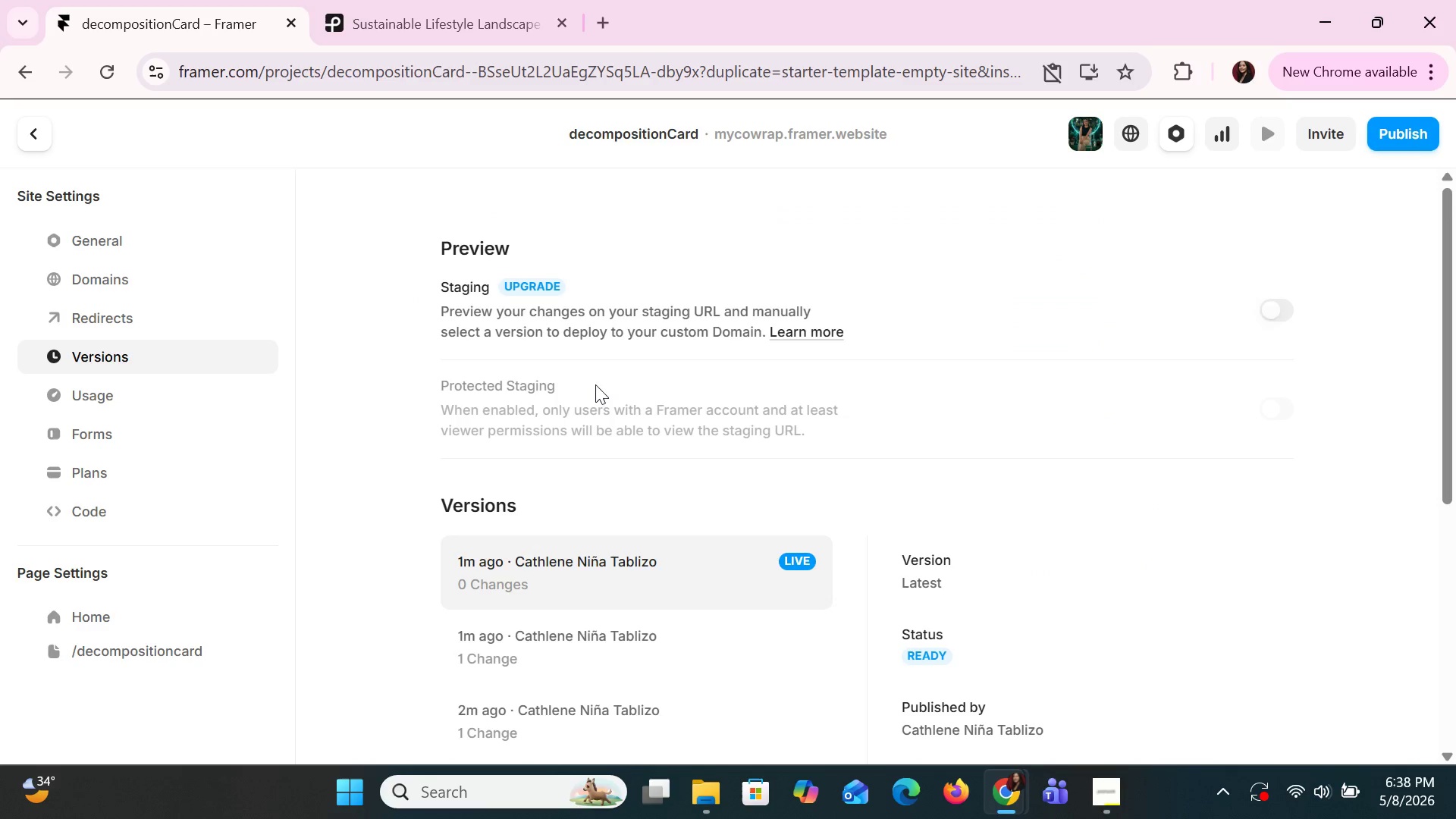 
scroll: coordinate [903, 440], scroll_direction: down, amount: 2.0
 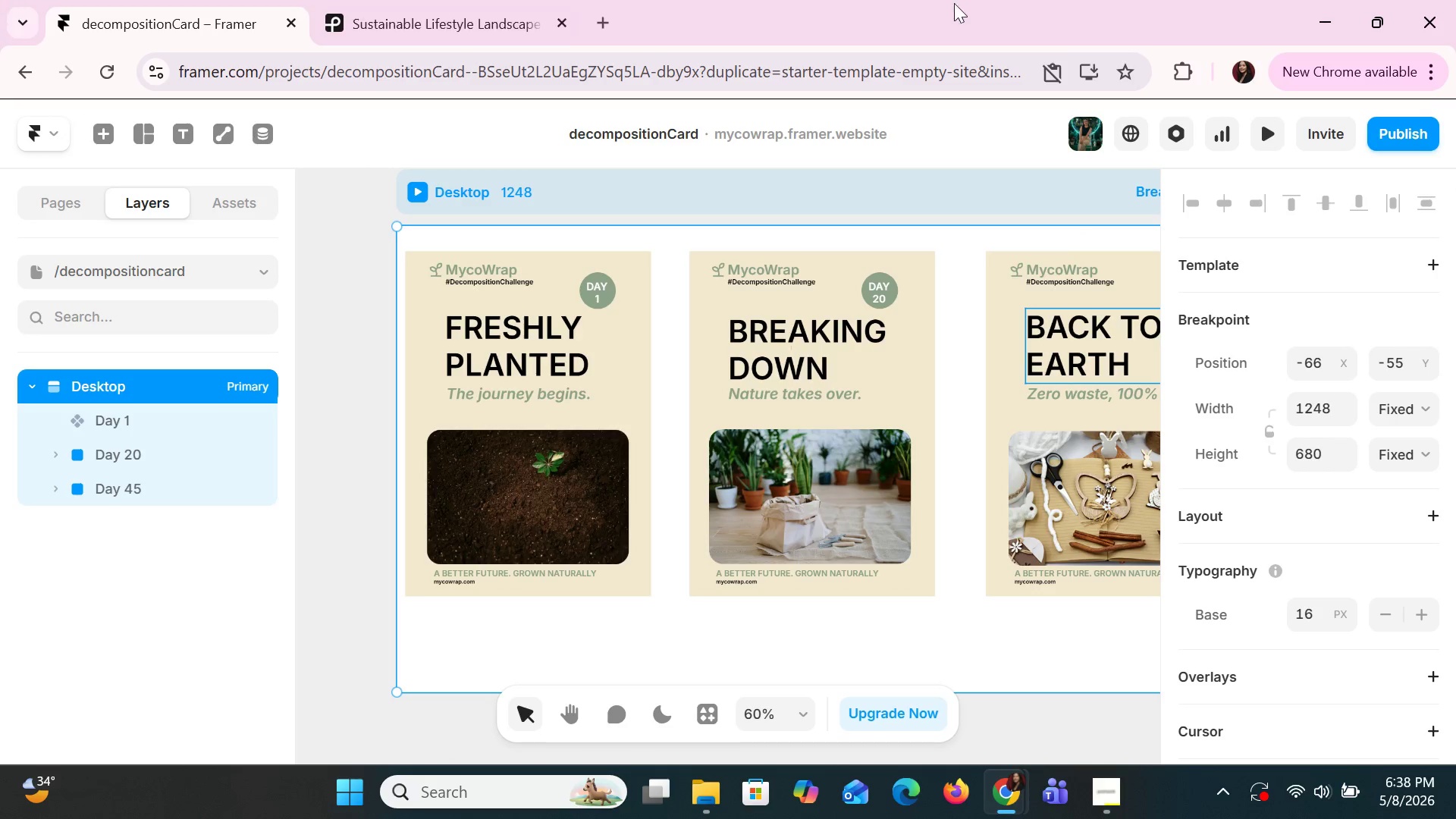 
mouse_move([1326, 155])
 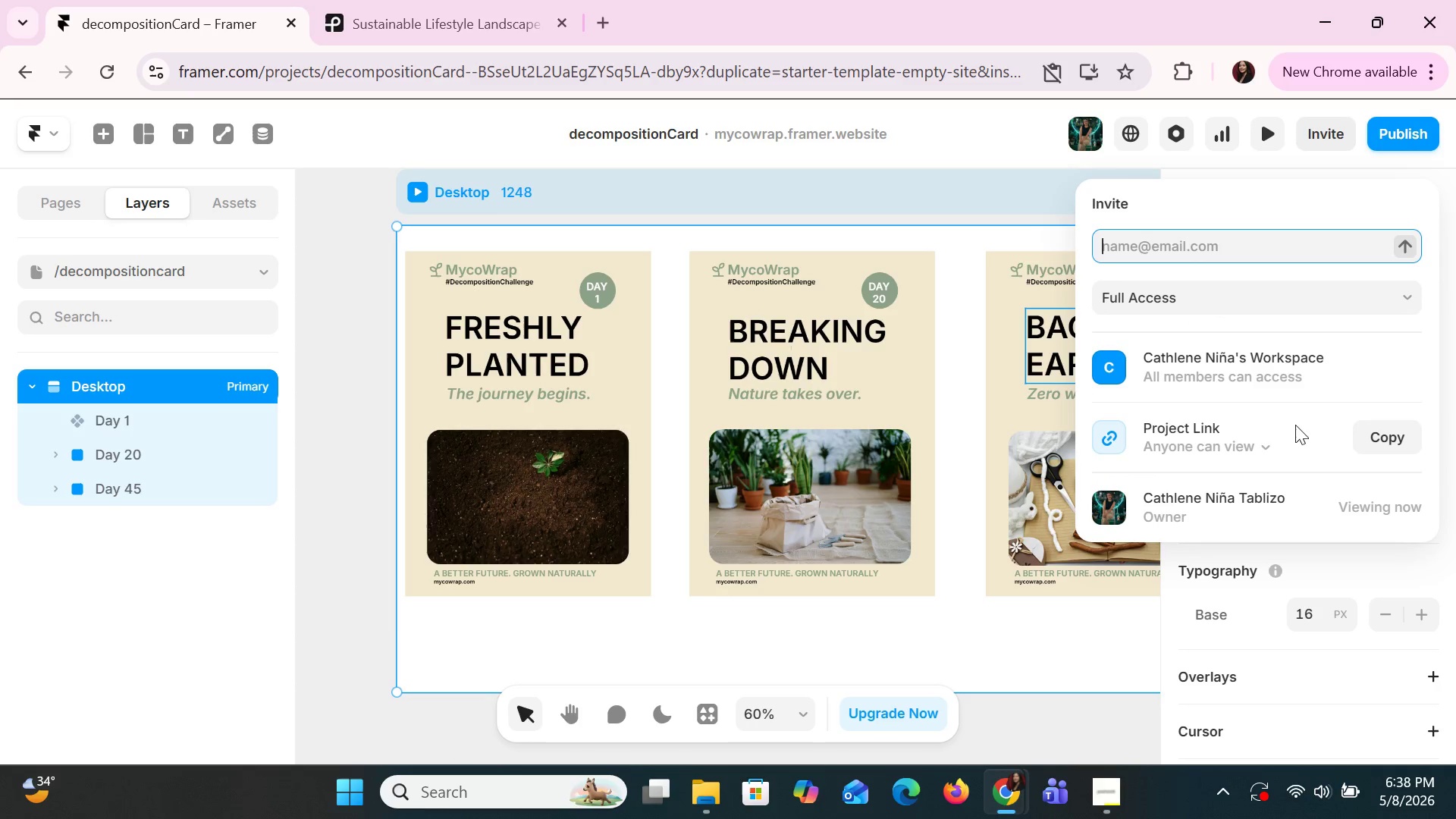 
left_click([1257, 447])
 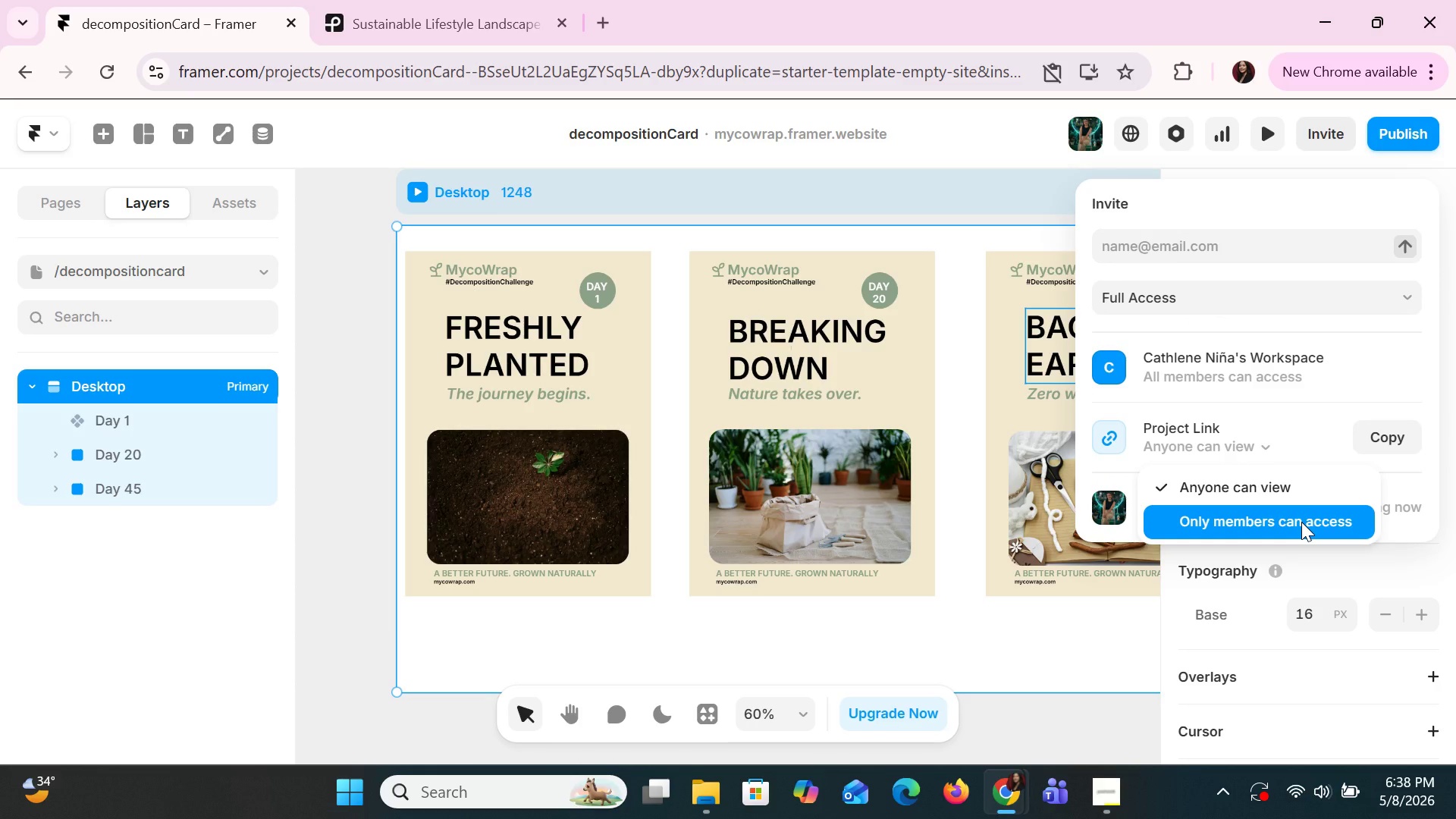 
wait(5.38)
 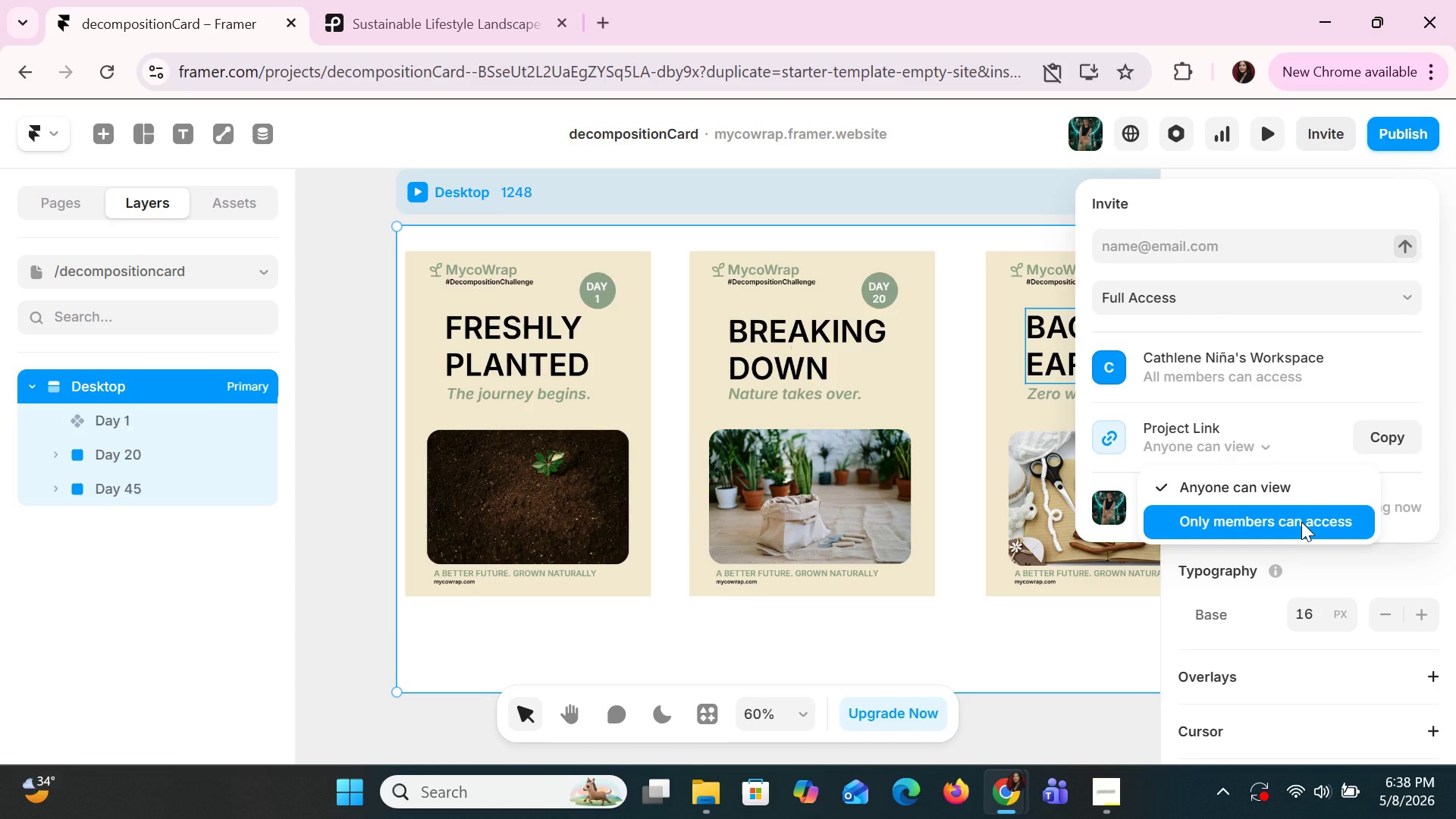 
left_click([1301, 522])
 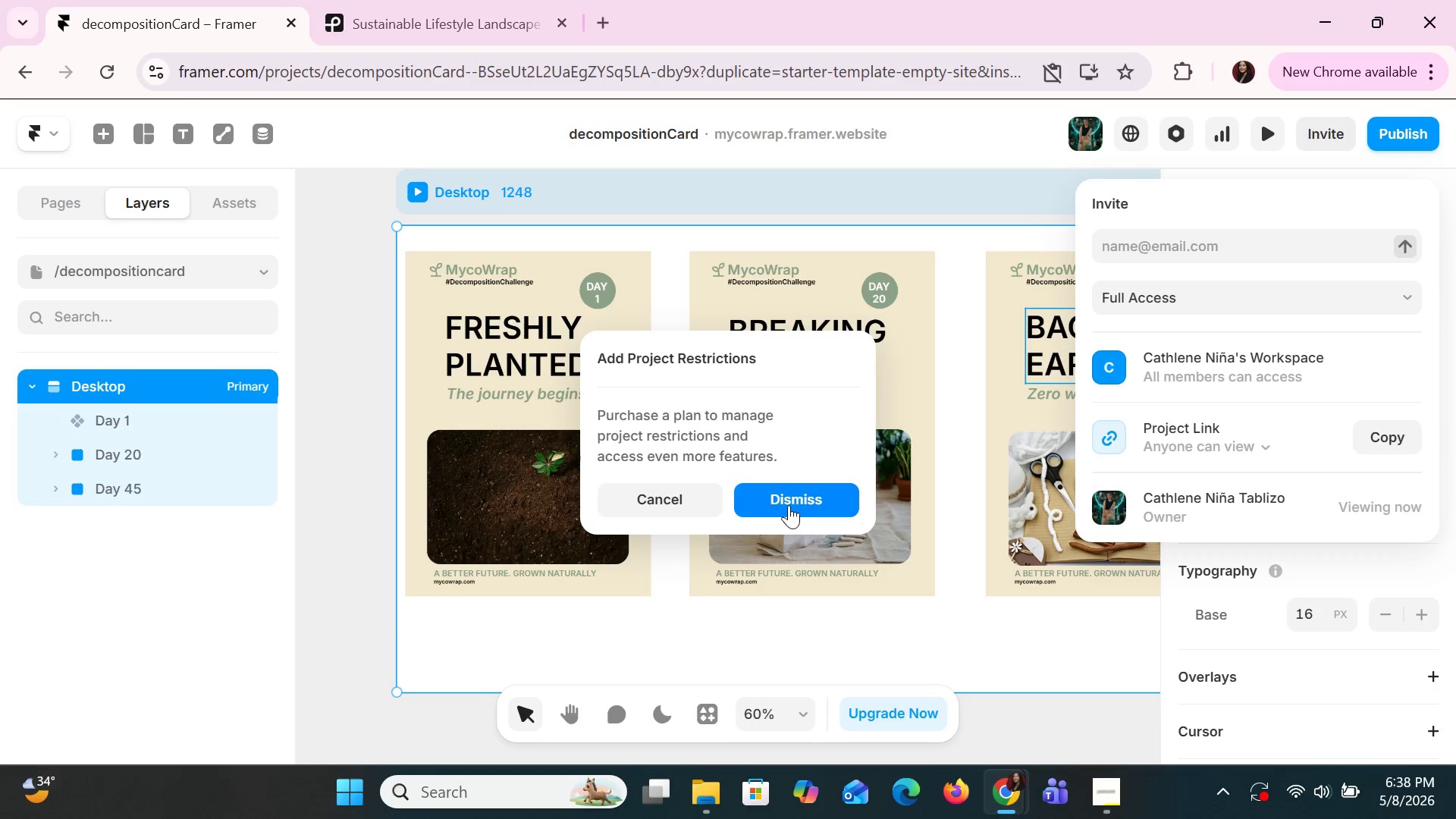 
left_click([789, 505])
 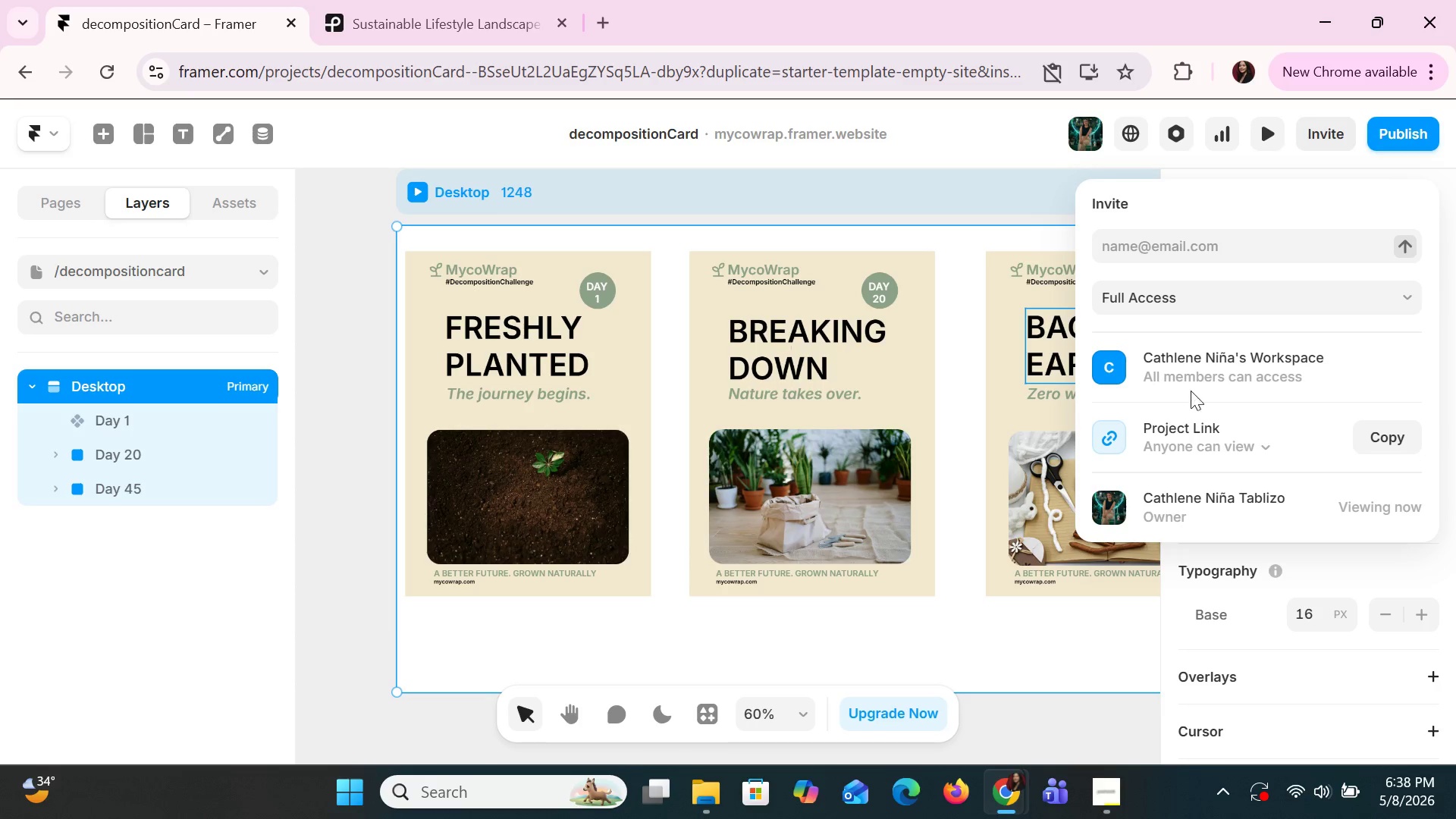 
left_click([1259, 300])
 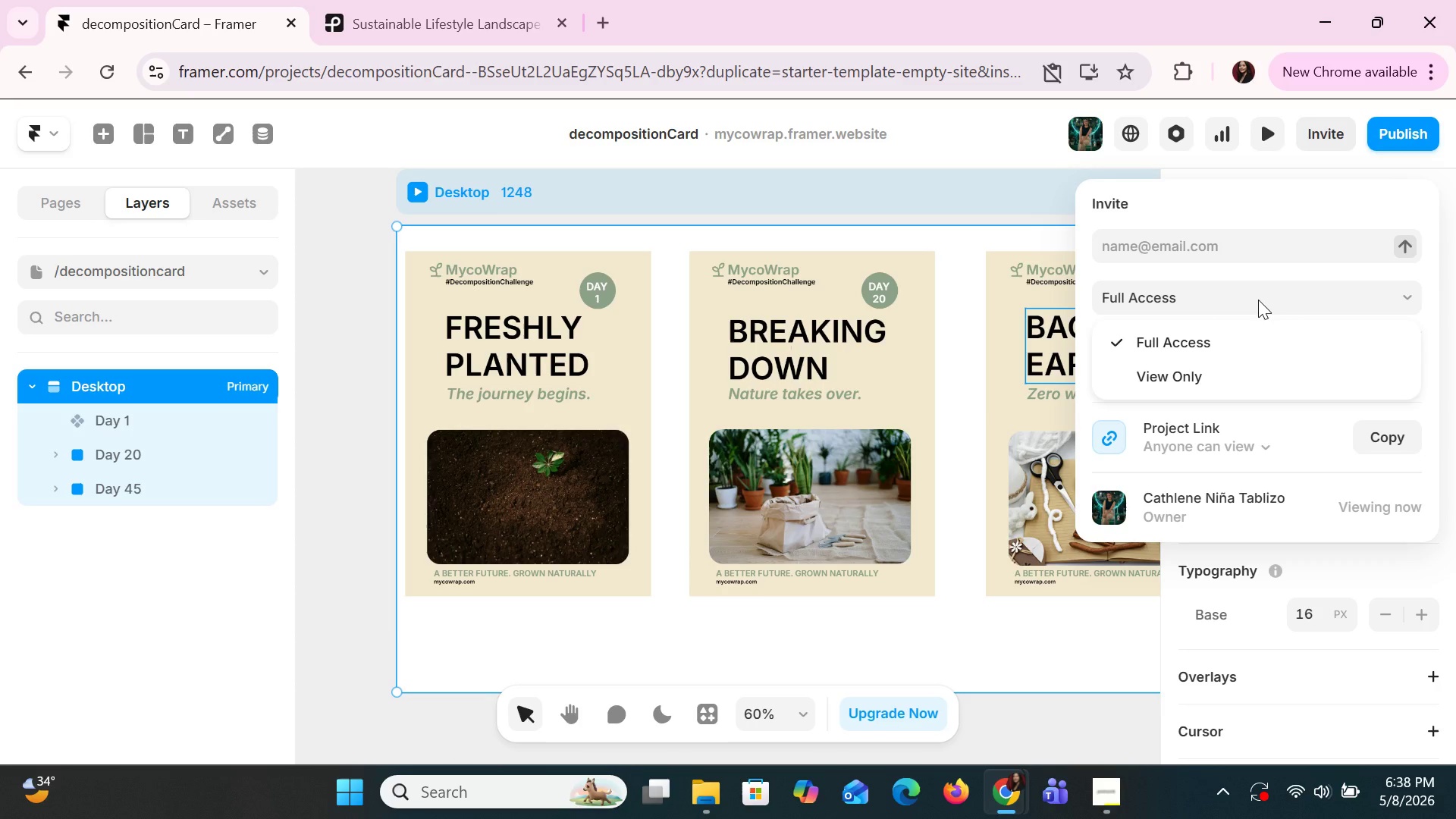 
left_click([1258, 300])
 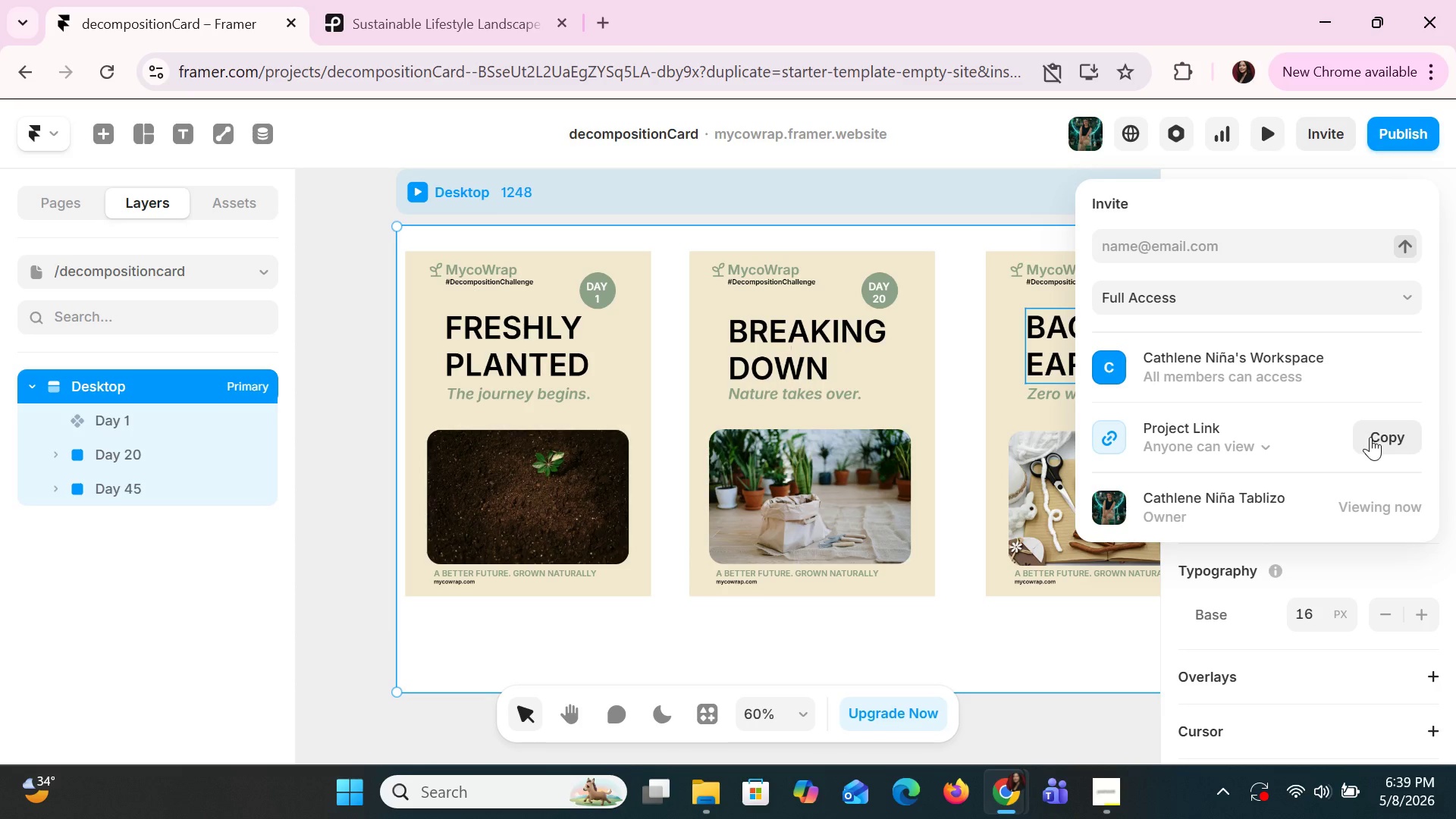 
left_click([1113, 438])
 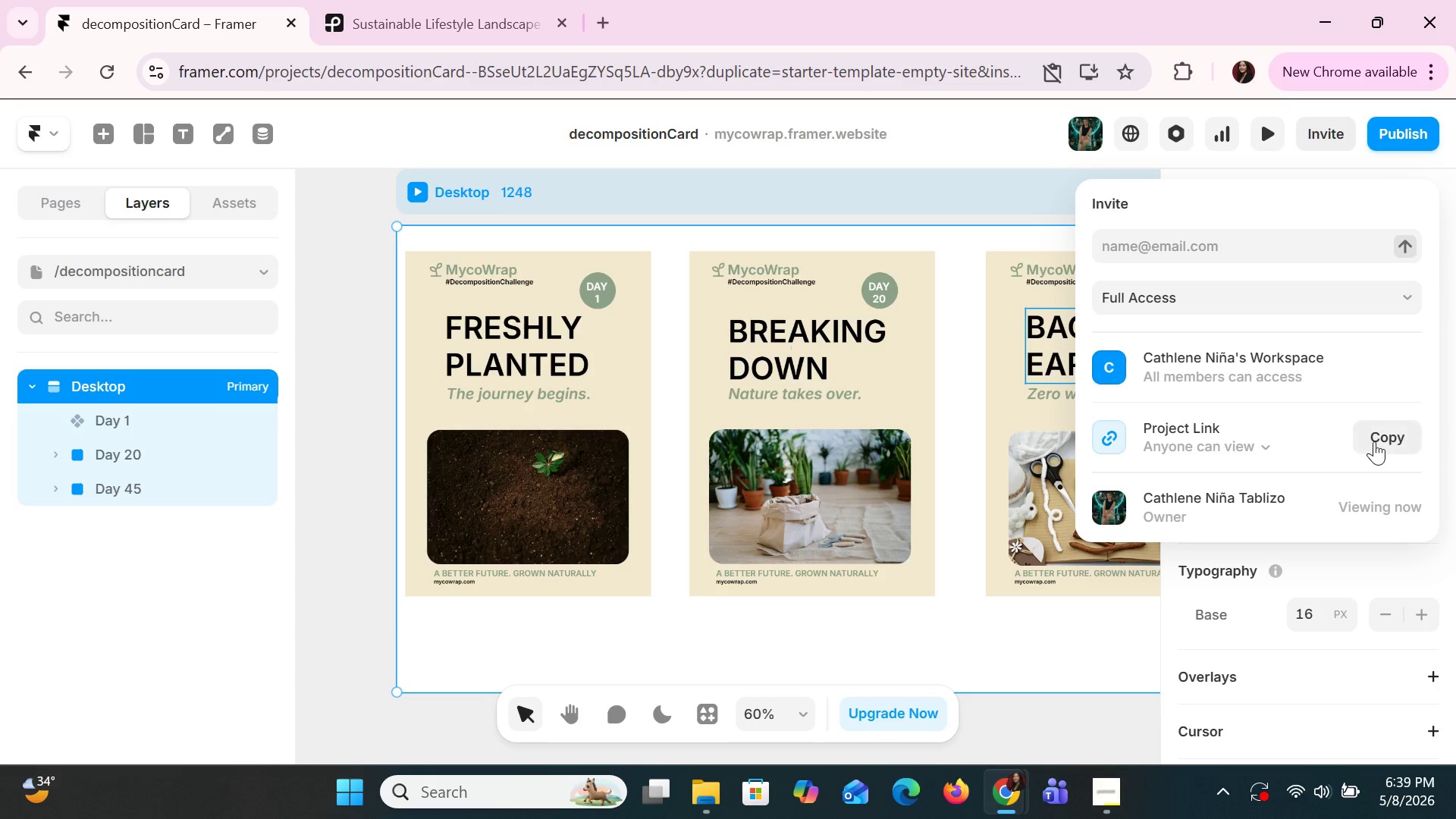 
left_click([1375, 441])
 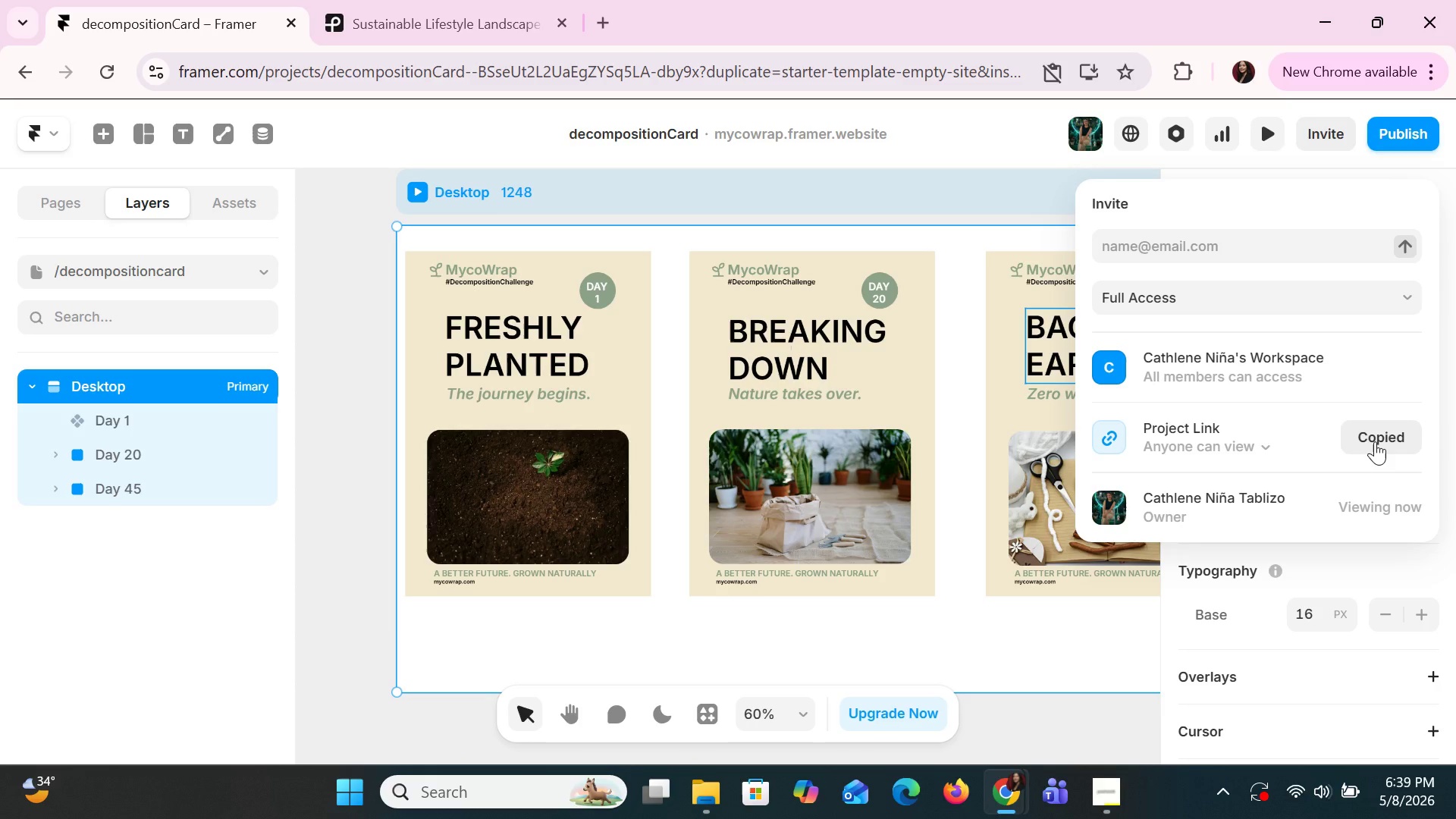 
left_click([1375, 441])
 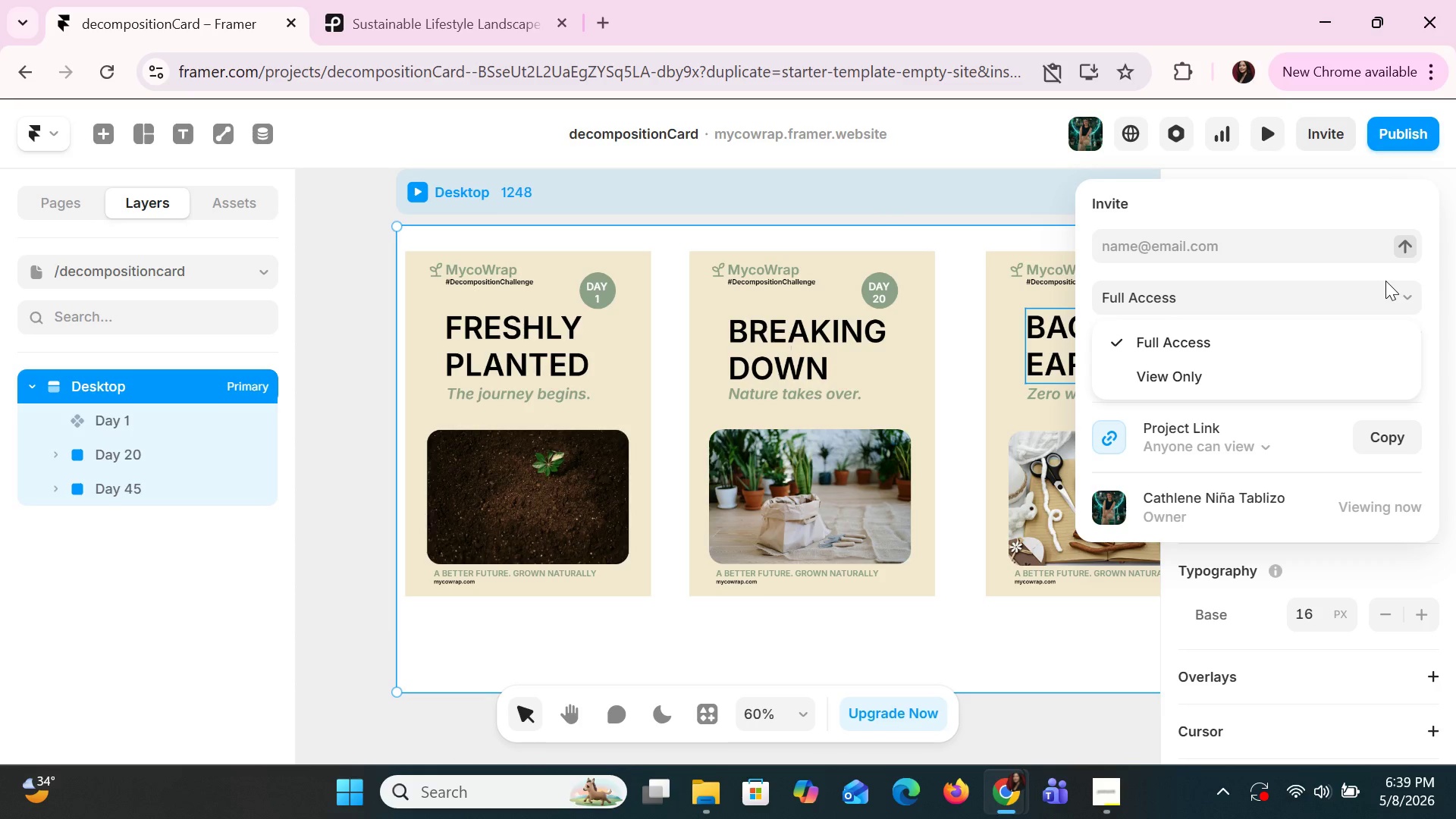 
wait(5.08)
 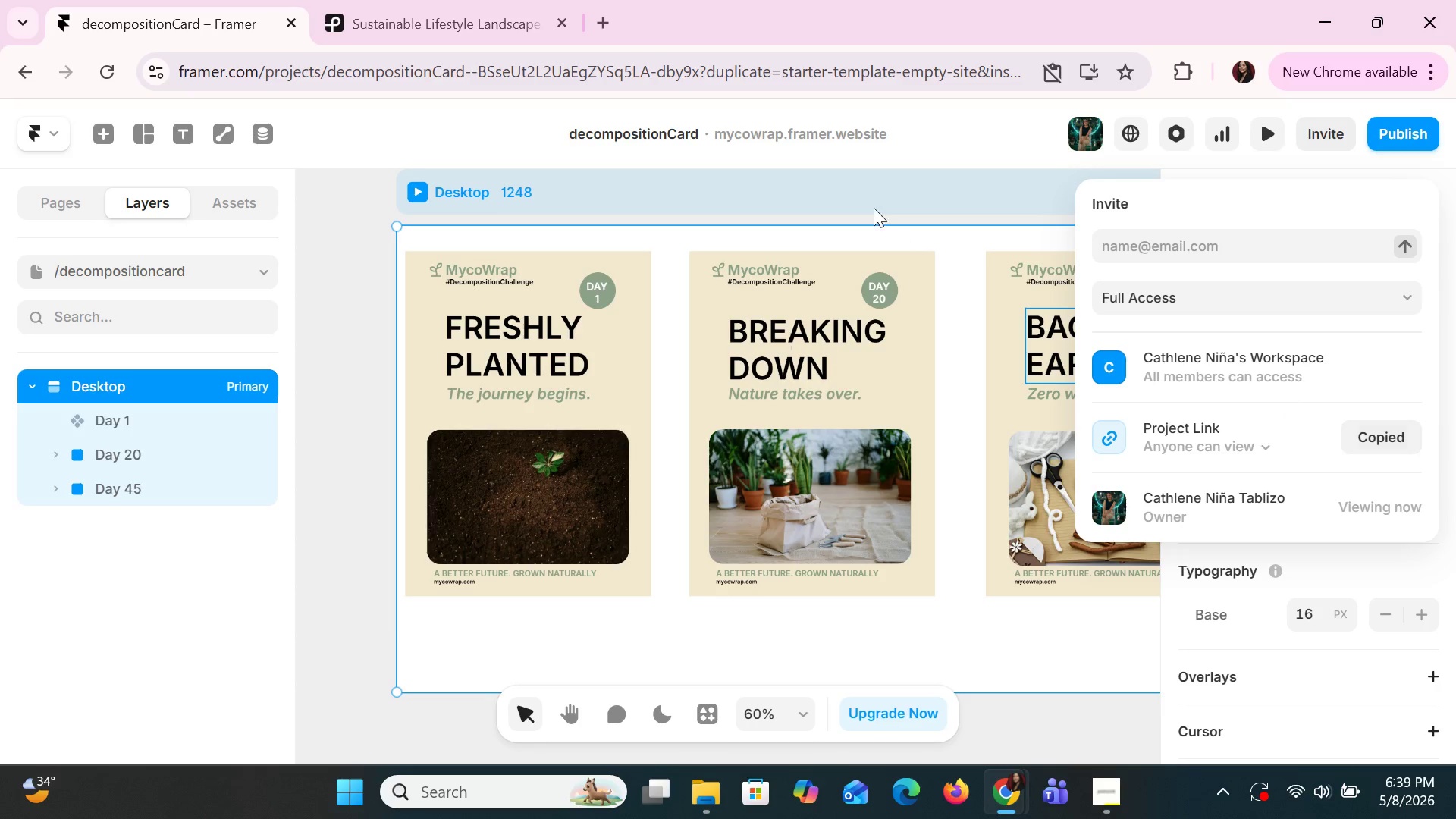 
left_click([376, 381])
 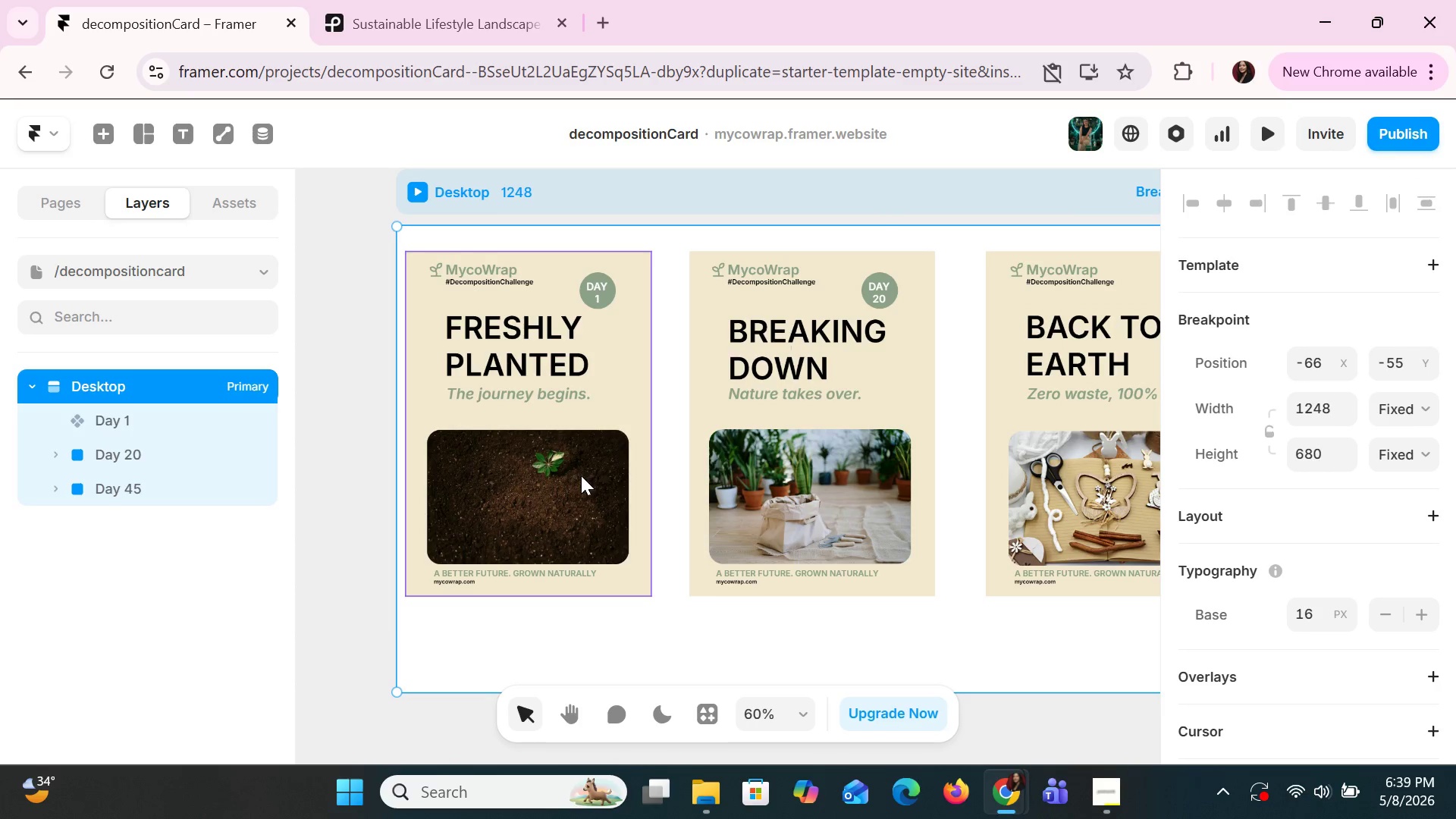 
hold_key(key=ControlLeft, duration=0.86)
scroll: coordinate [599, 515], scroll_direction: up, amount: 3.0